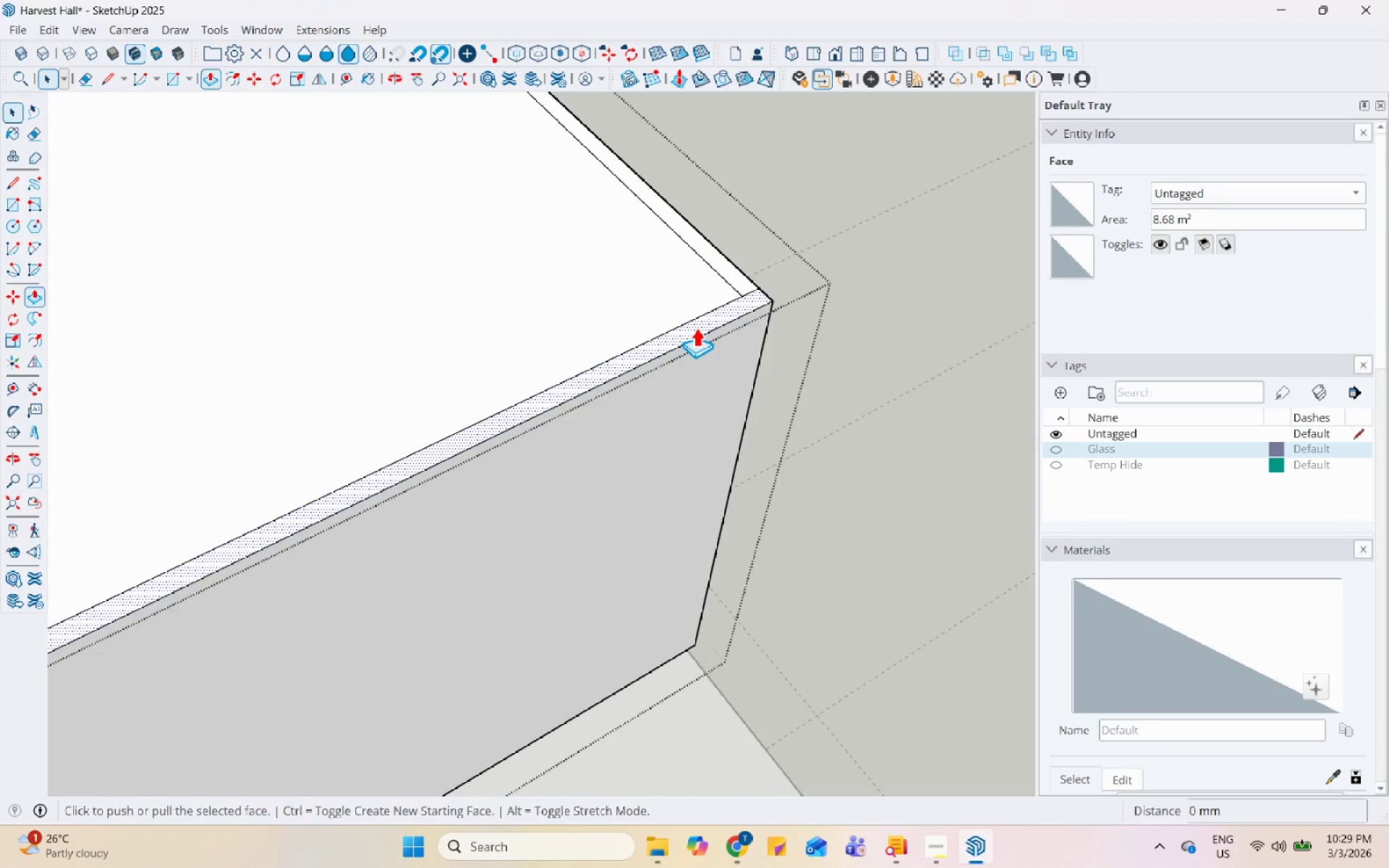 
left_click([696, 327])
 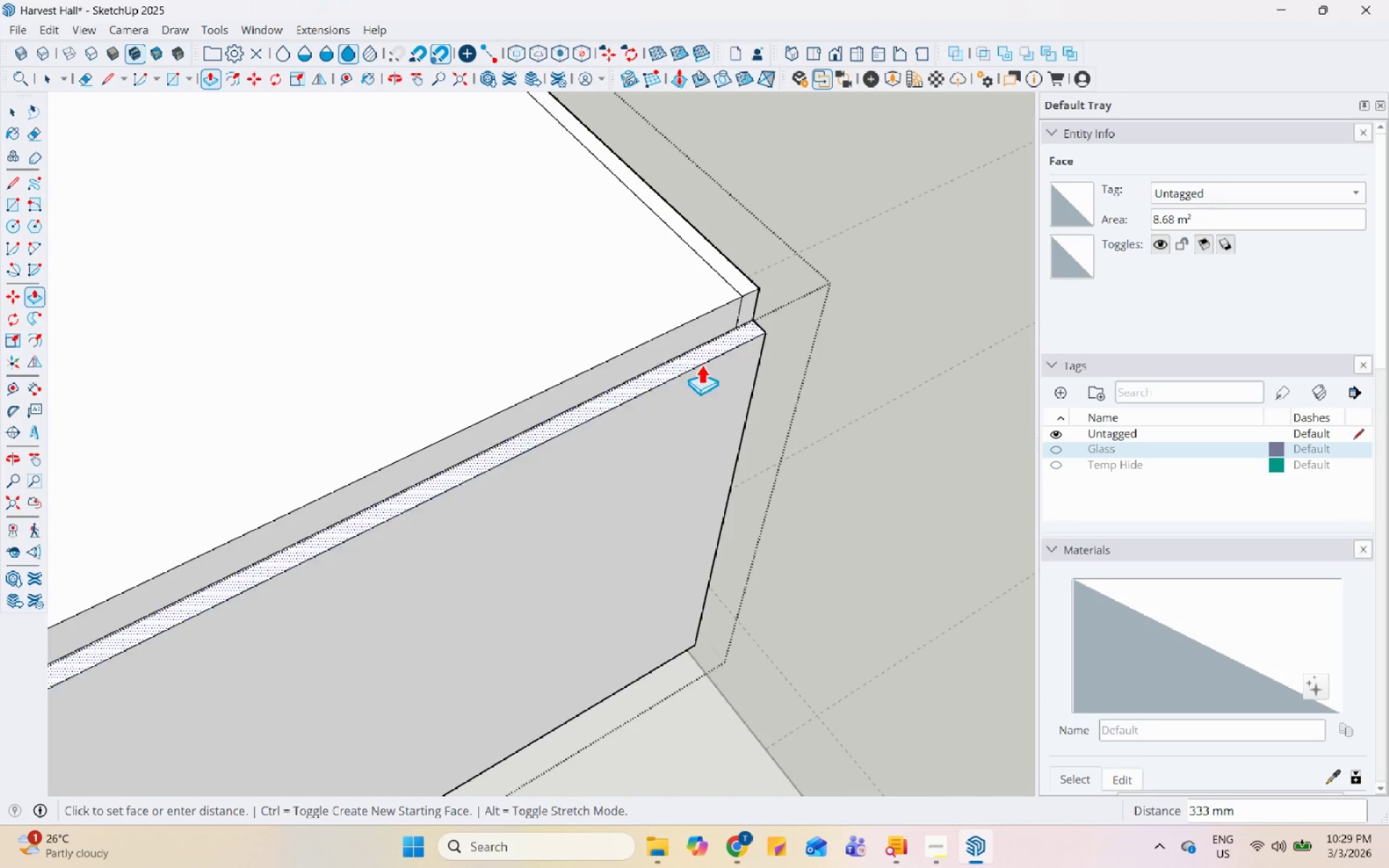 
scroll: coordinate [853, 306], scroll_direction: down, amount: 29.0
 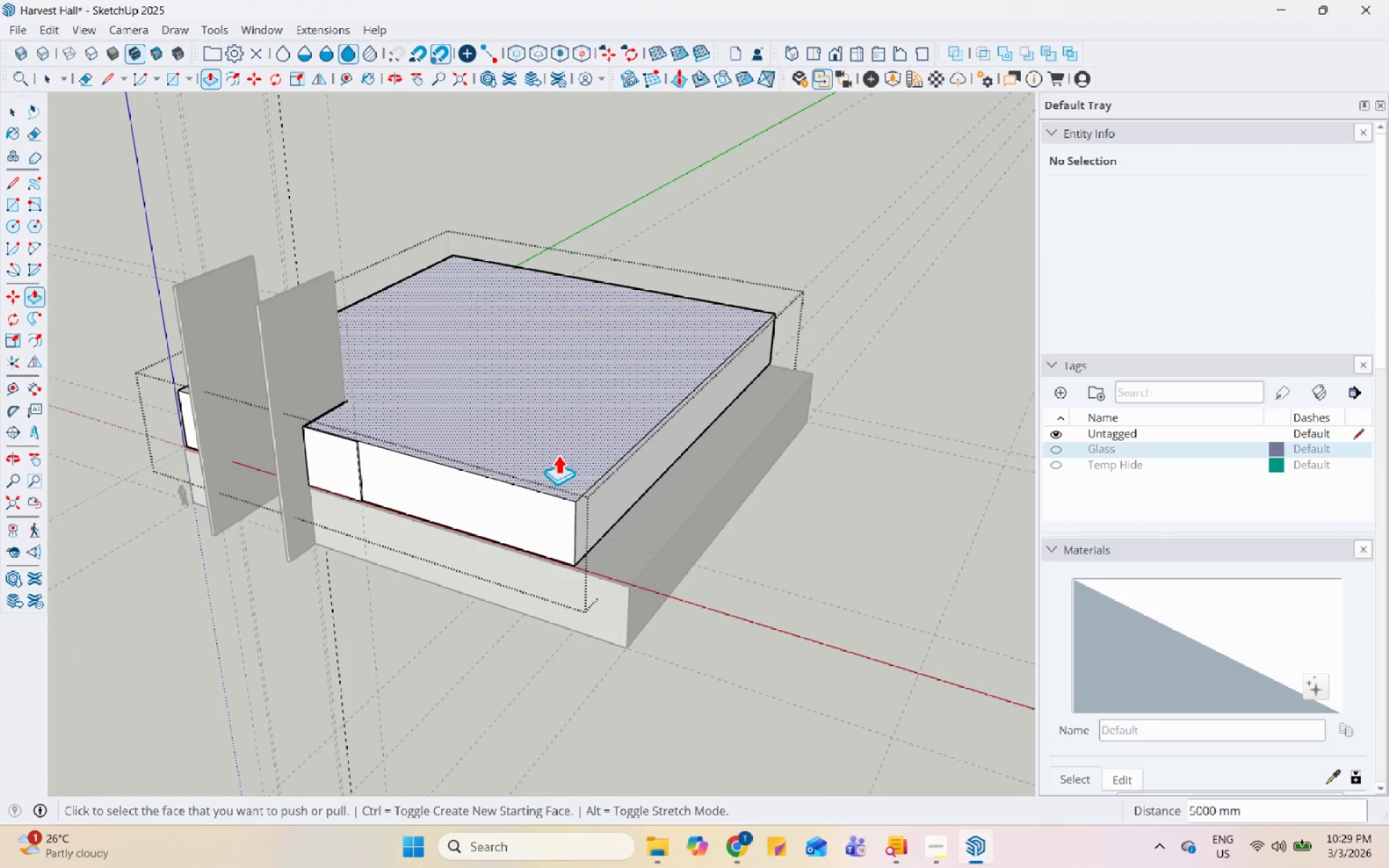 
left_click([558, 454])
 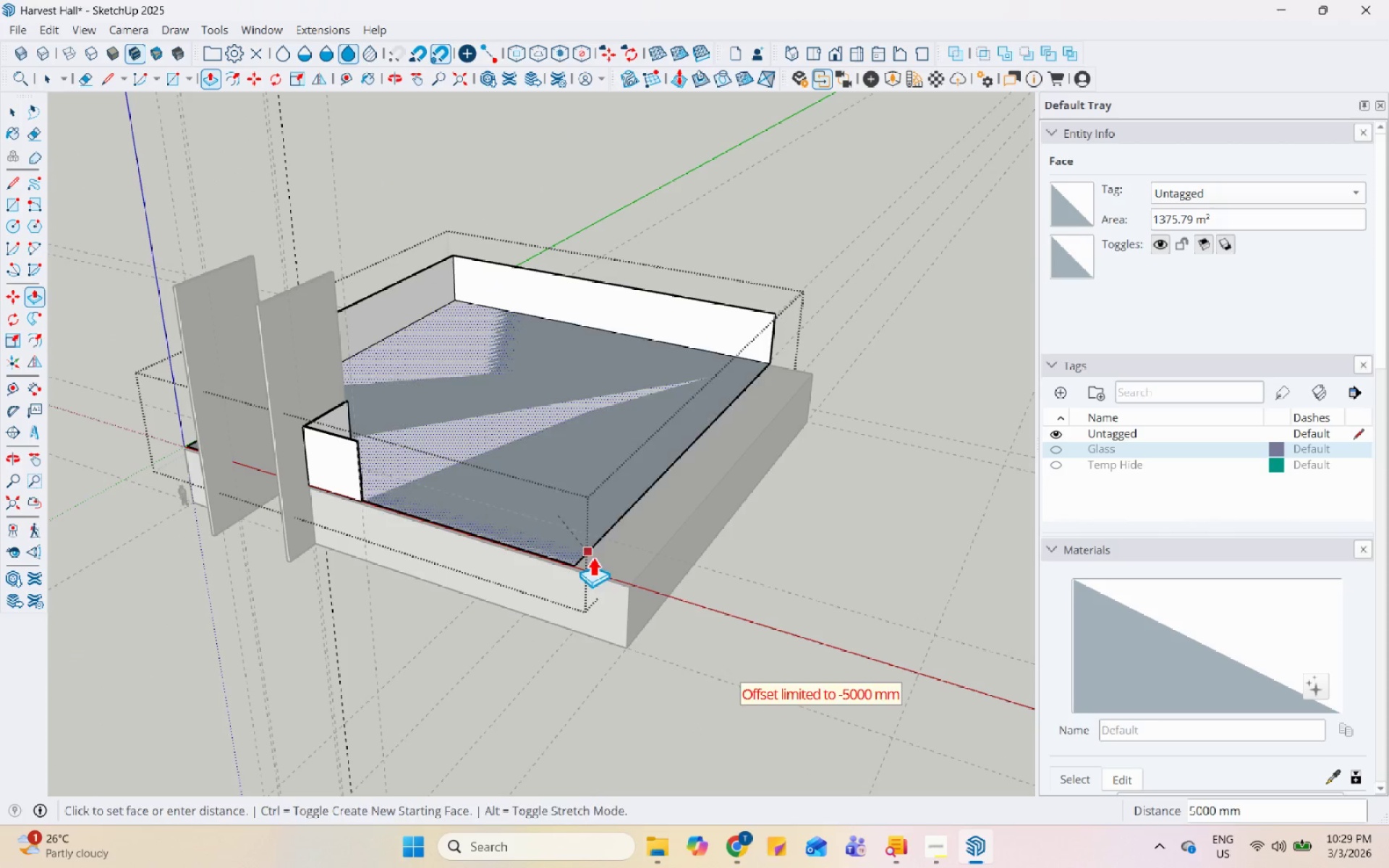 
key(Space)
 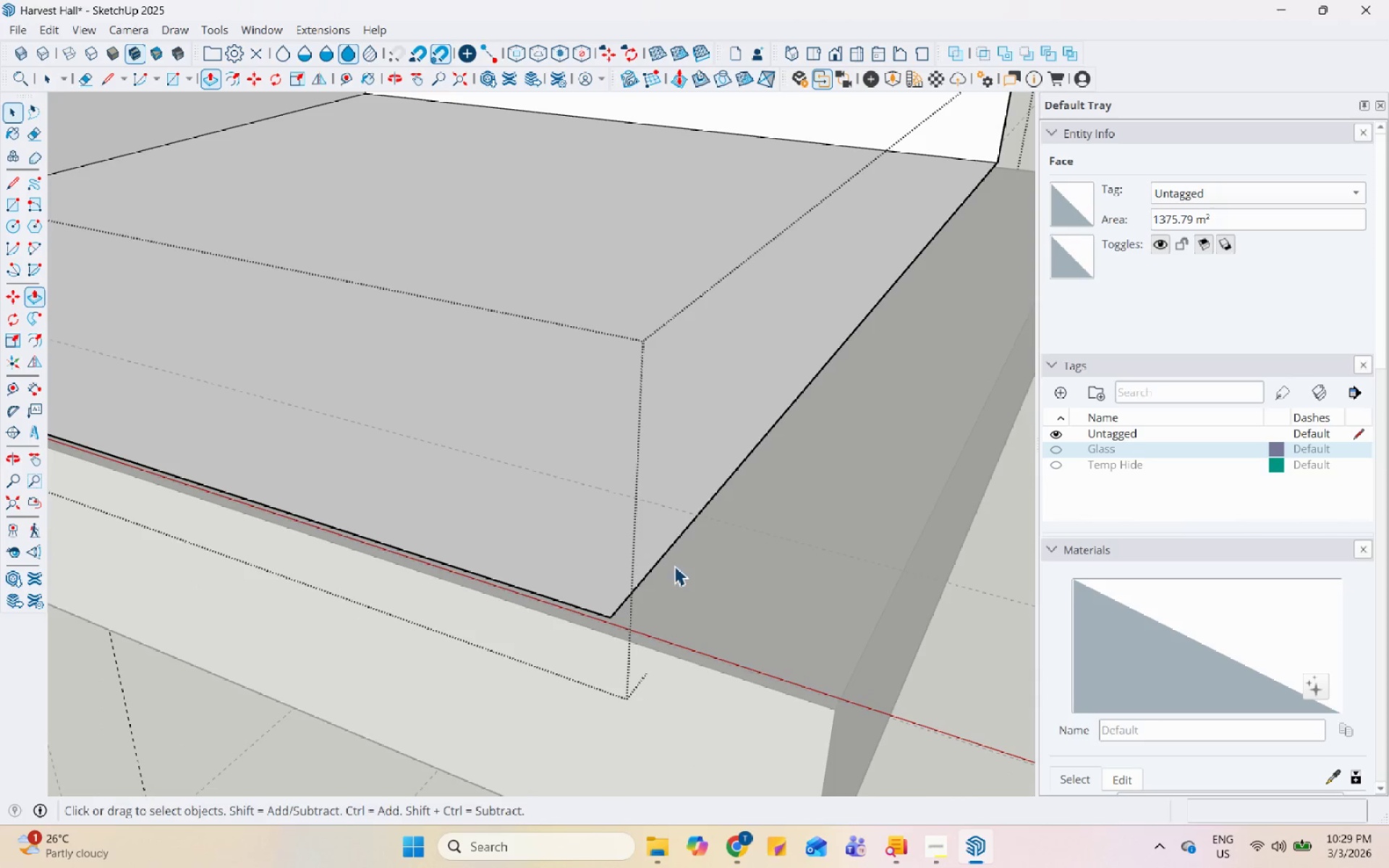 
left_click_drag(start_coordinate=[674, 566], to_coordinate=[637, 523])
 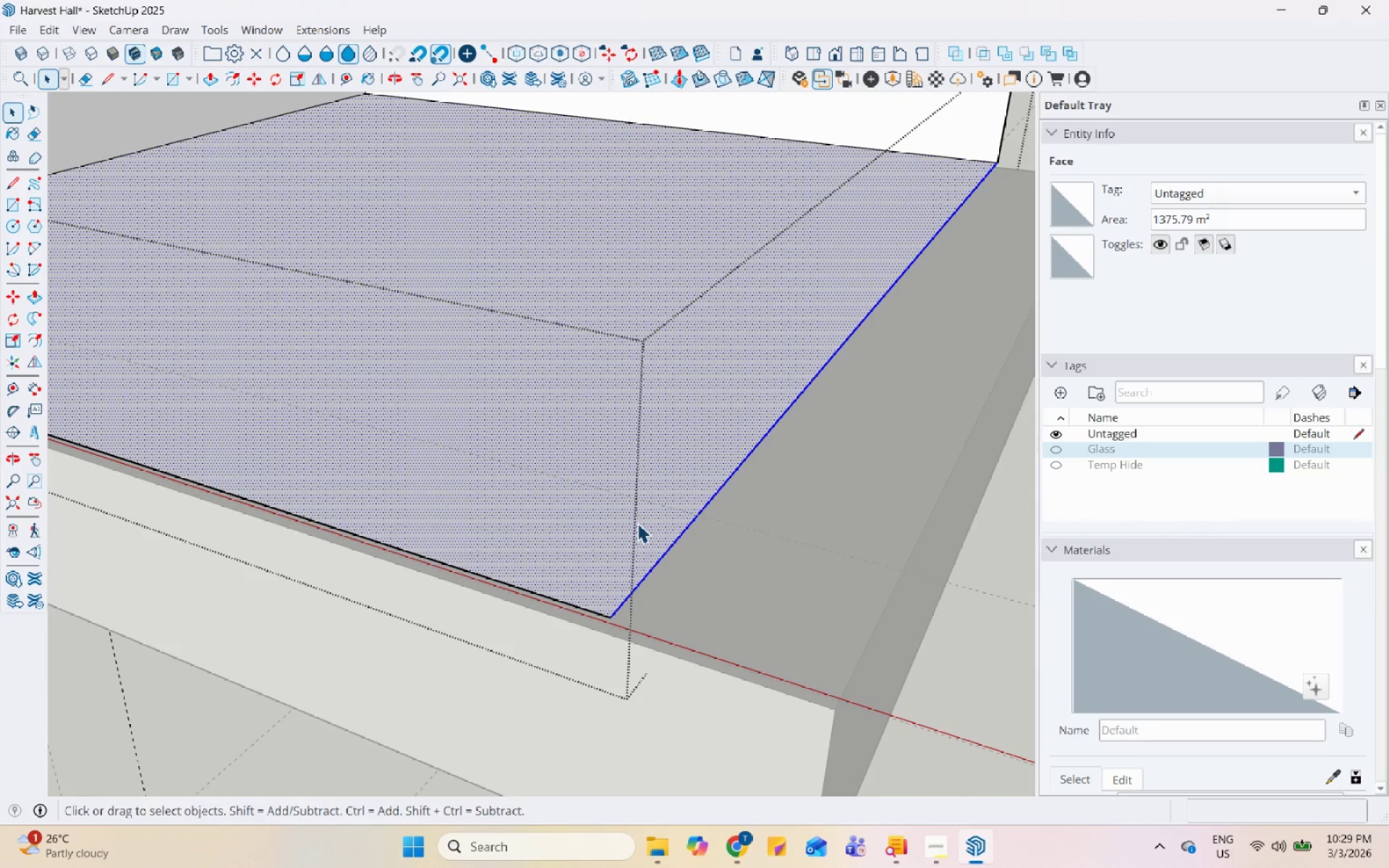 
scroll: coordinate [587, 558], scroll_direction: up, amount: 12.0
 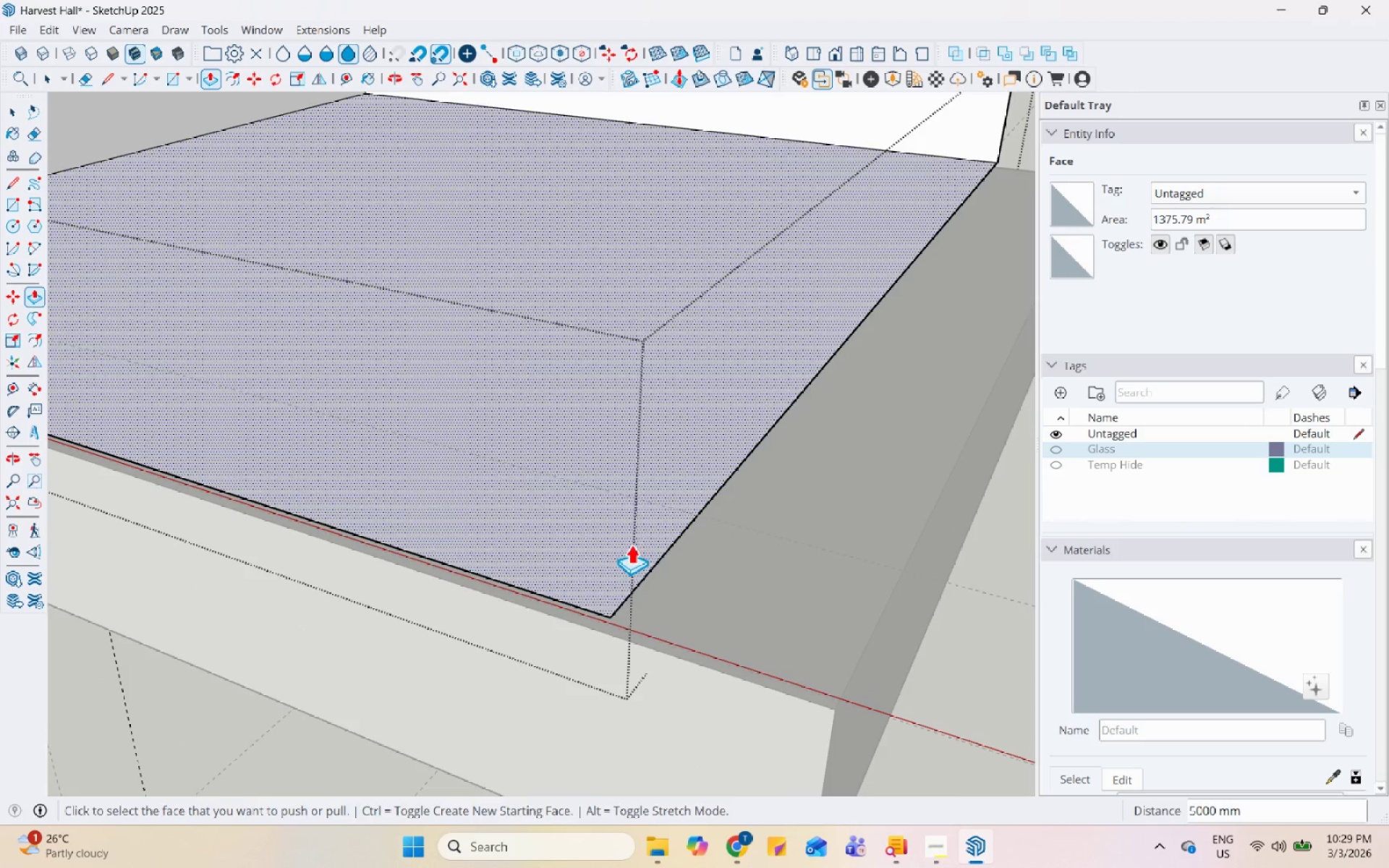 
right_click([637, 523])
 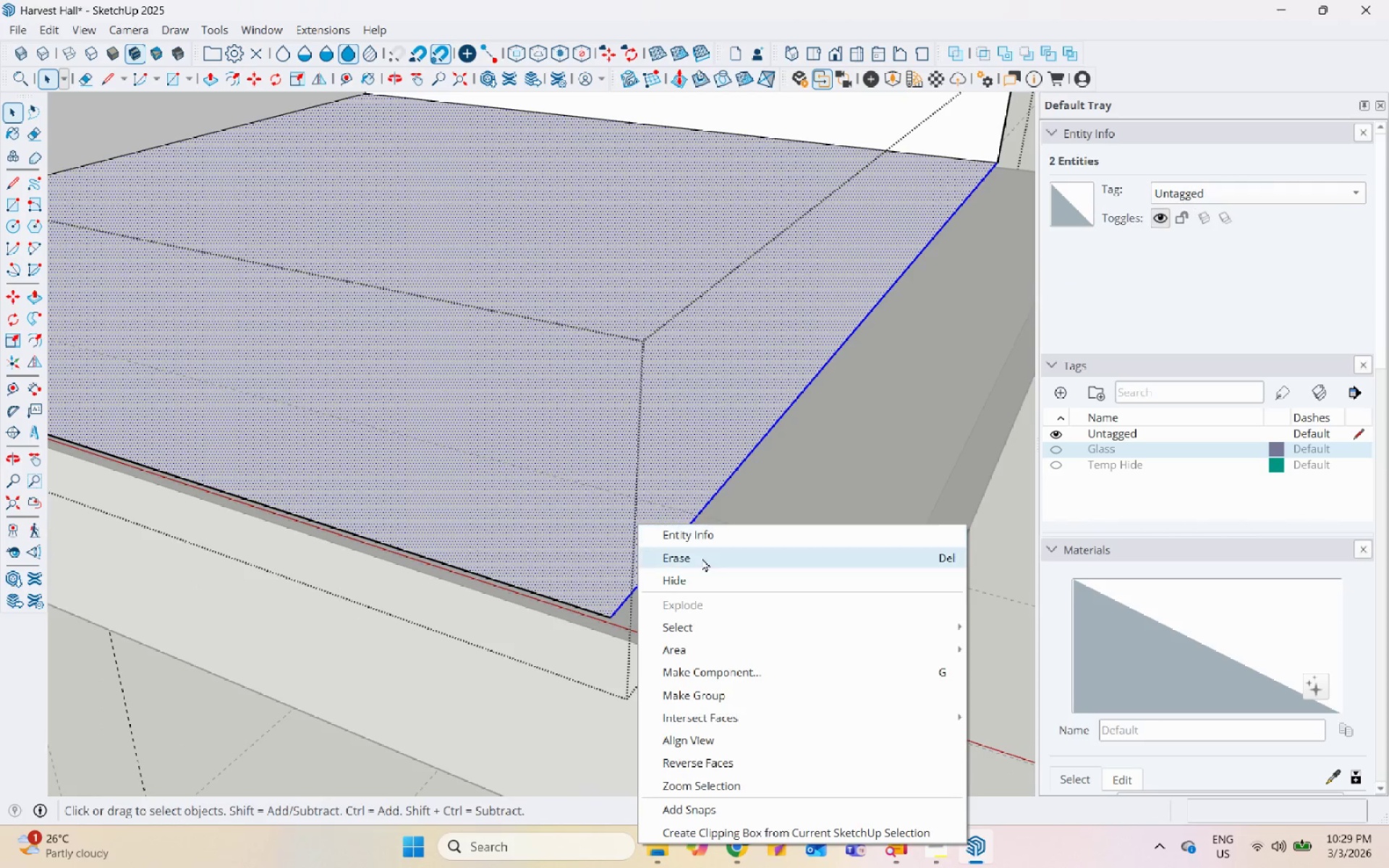 
left_click([703, 561])
 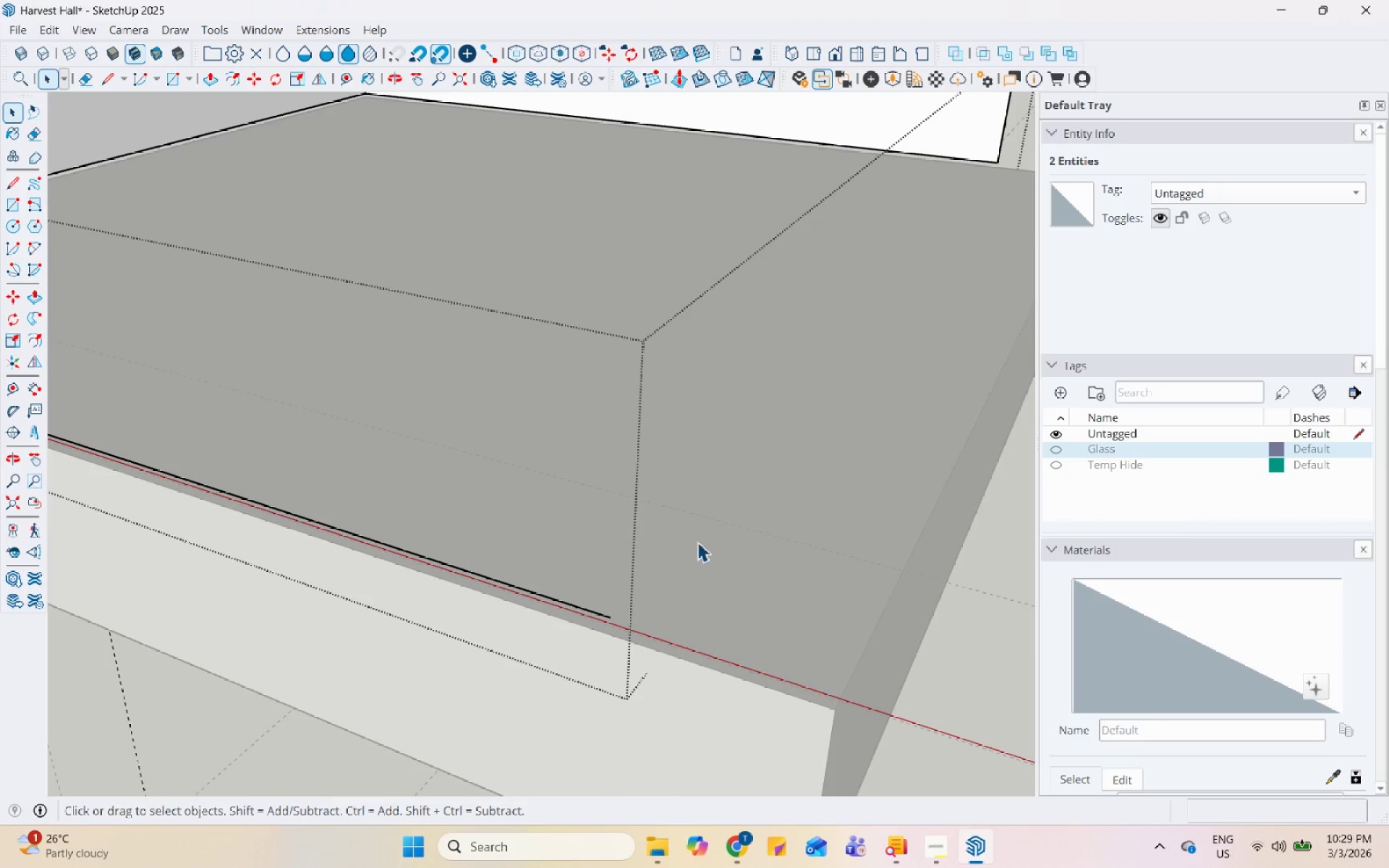 
scroll: coordinate [692, 530], scroll_direction: down, amount: 8.0
 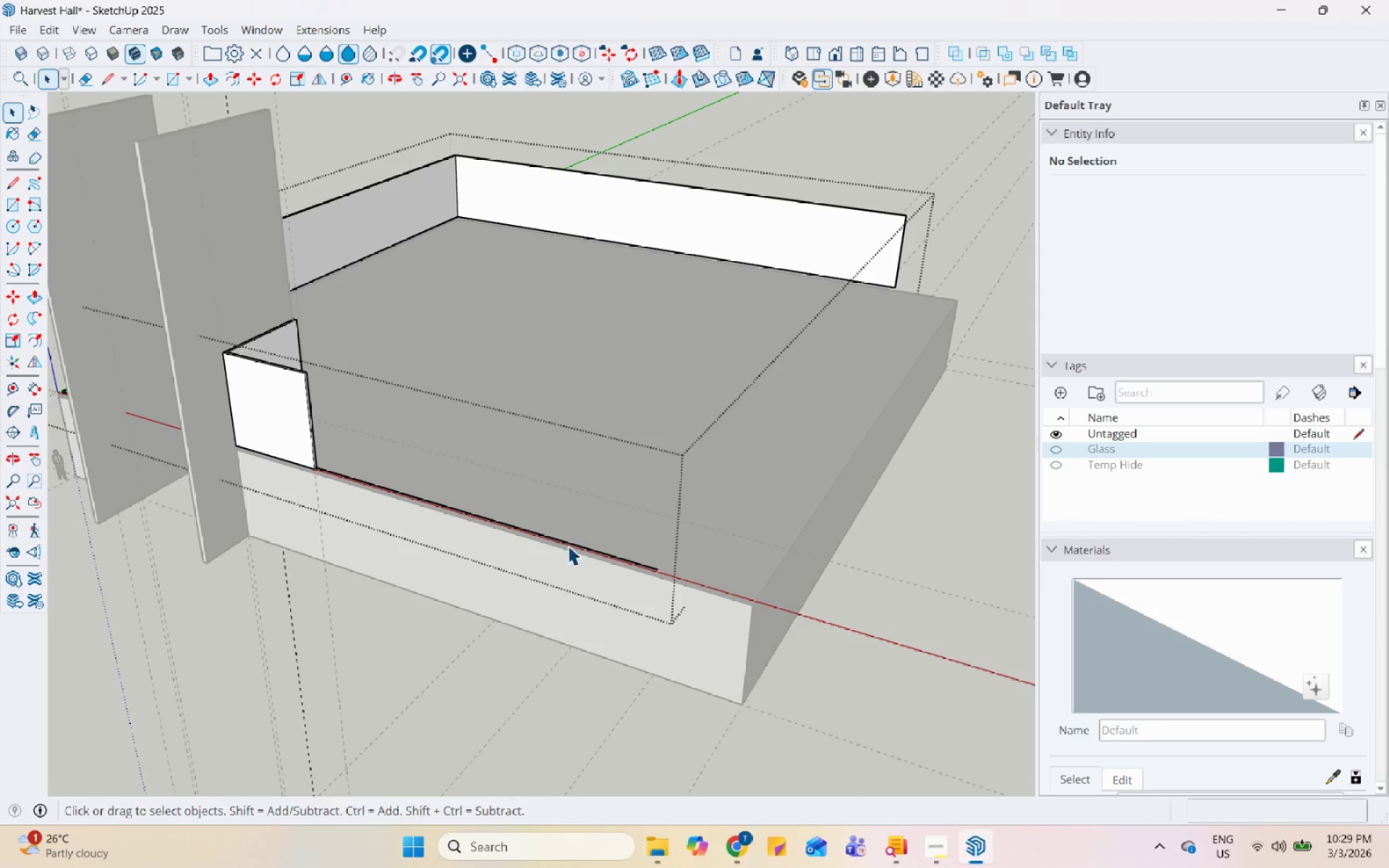 
left_click([572, 542])
 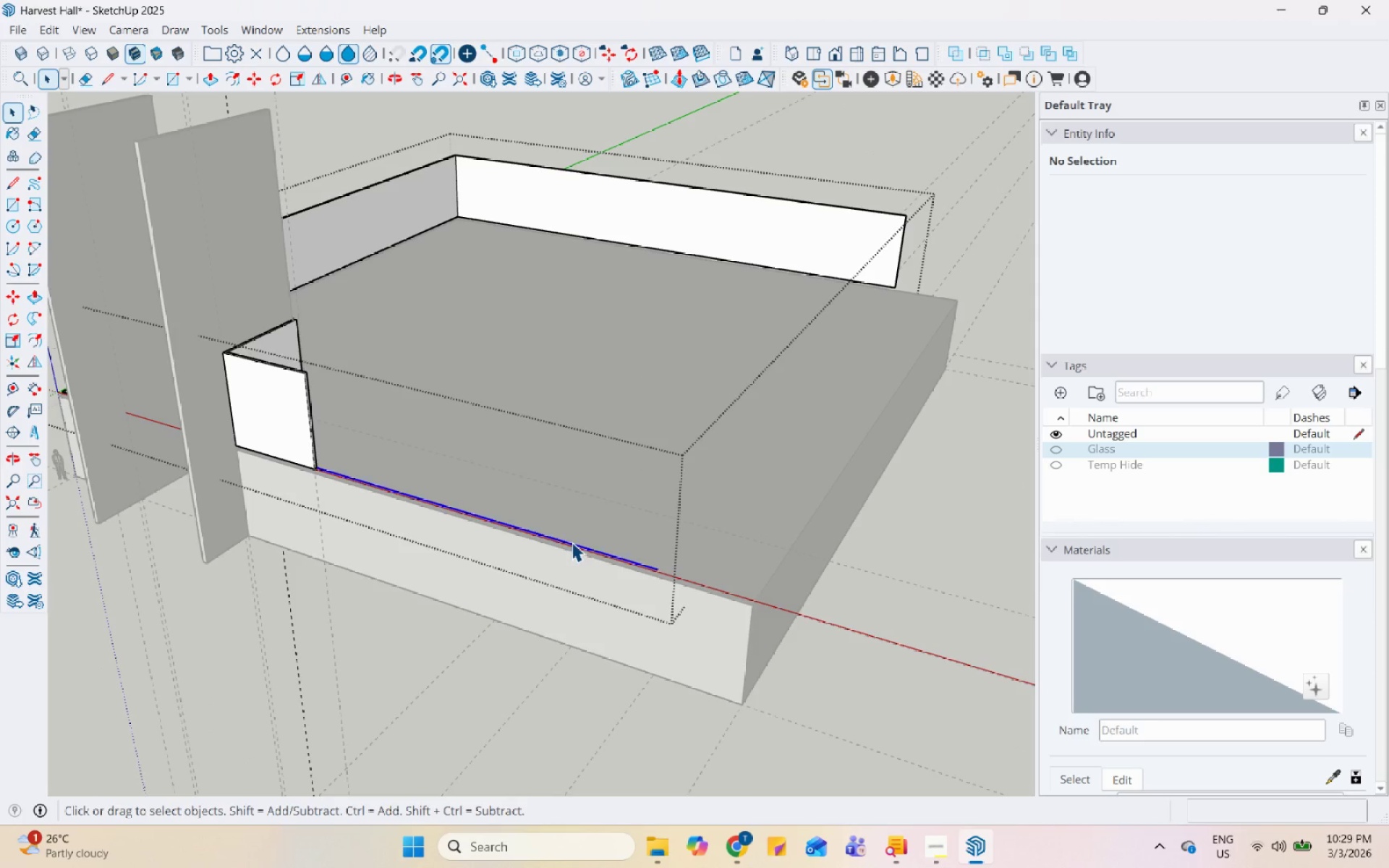 
right_click([572, 542])
 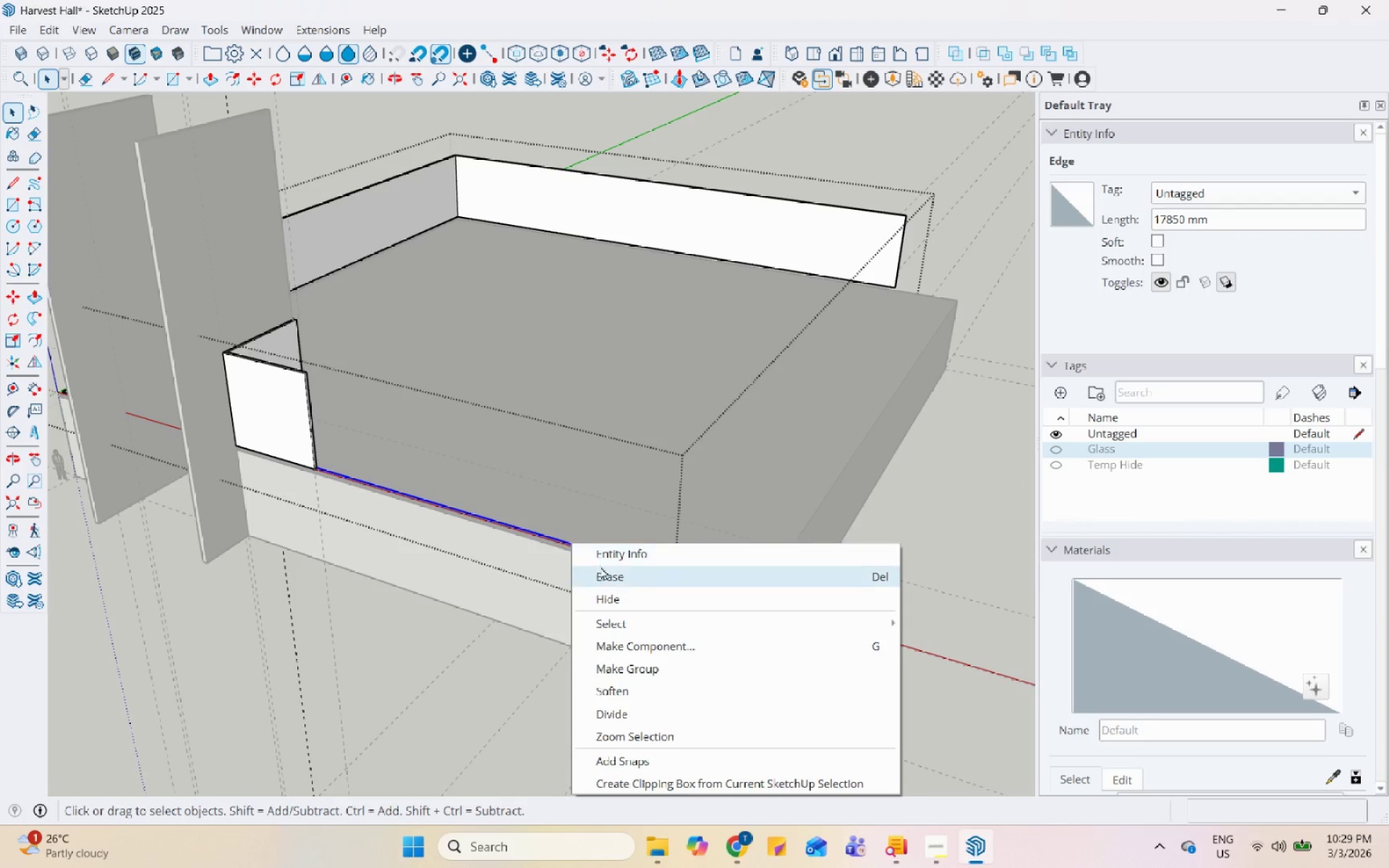 
left_click([601, 567])
 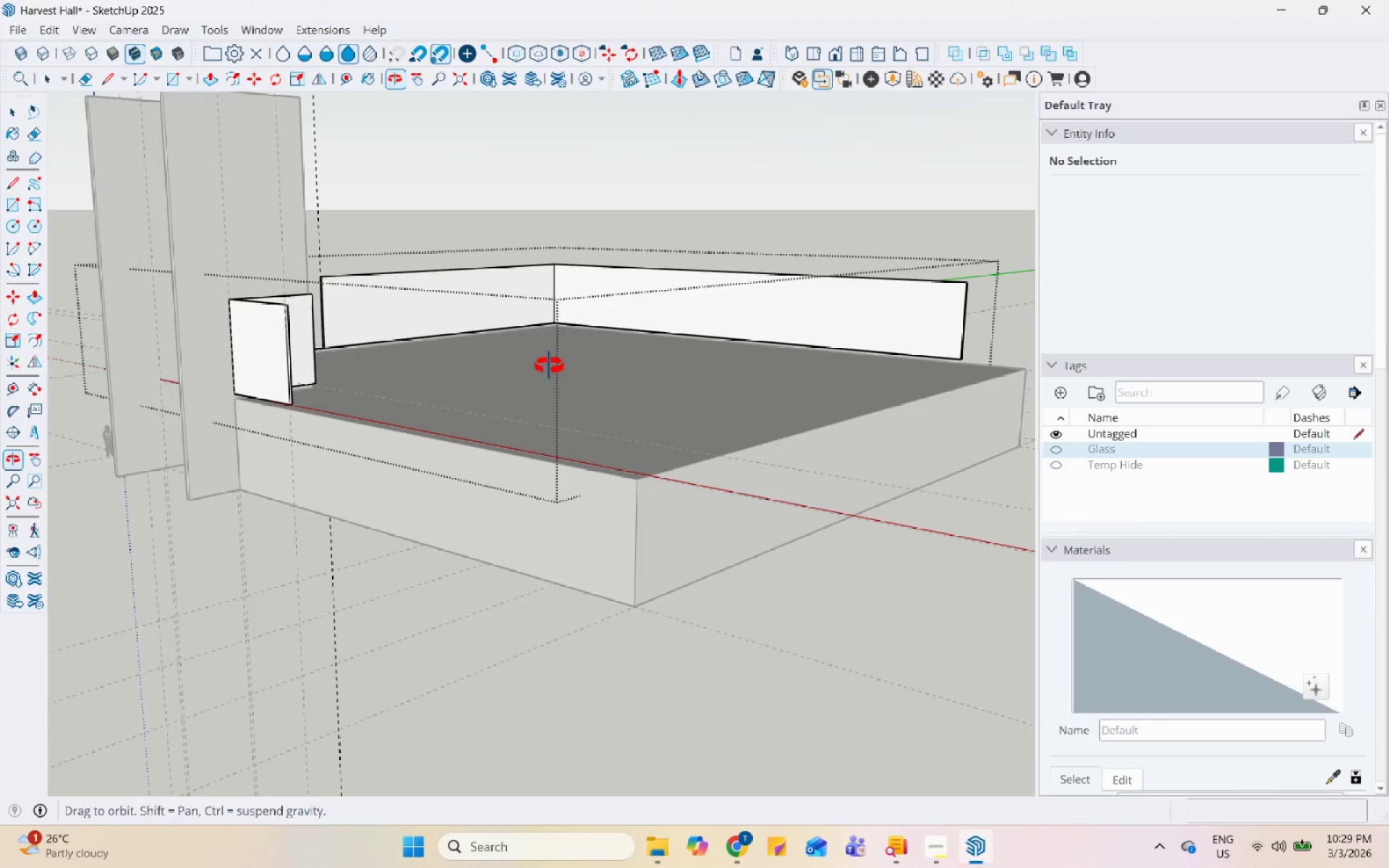 
scroll: coordinate [633, 468], scroll_direction: down, amount: 3.0
 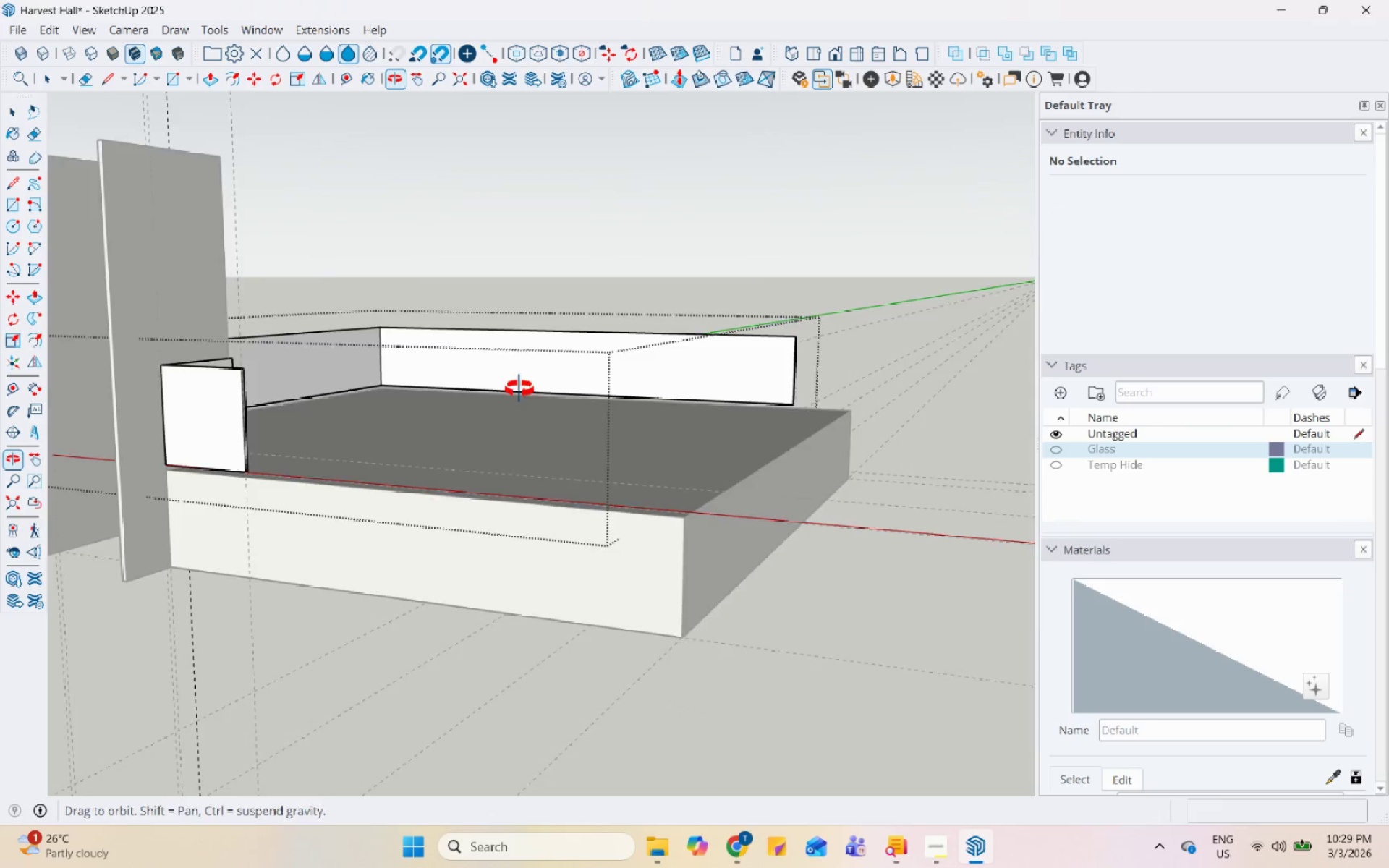 
scroll: coordinate [341, 438], scroll_direction: up, amount: 4.0
 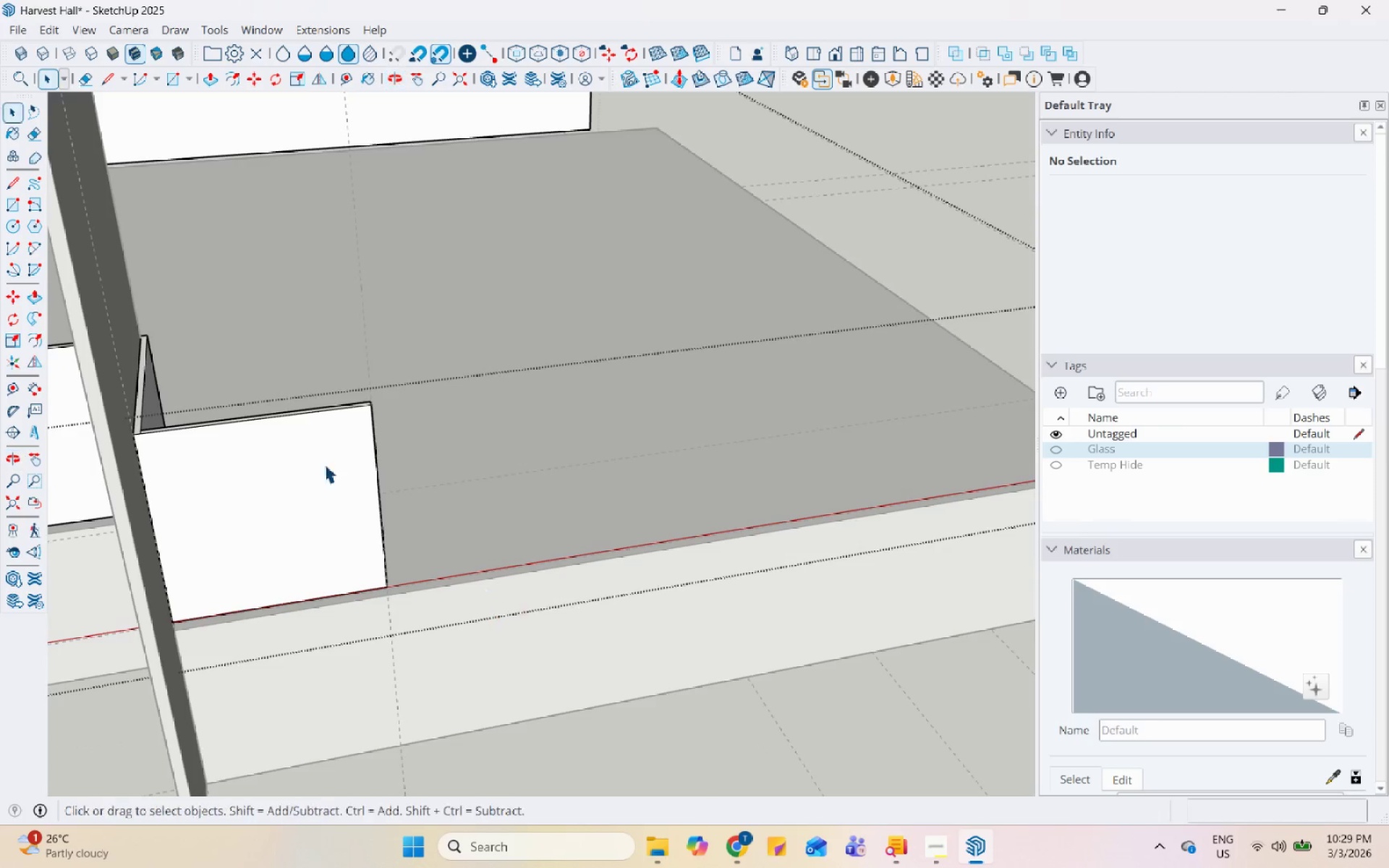 
scroll: coordinate [623, 459], scroll_direction: down, amount: 7.0
 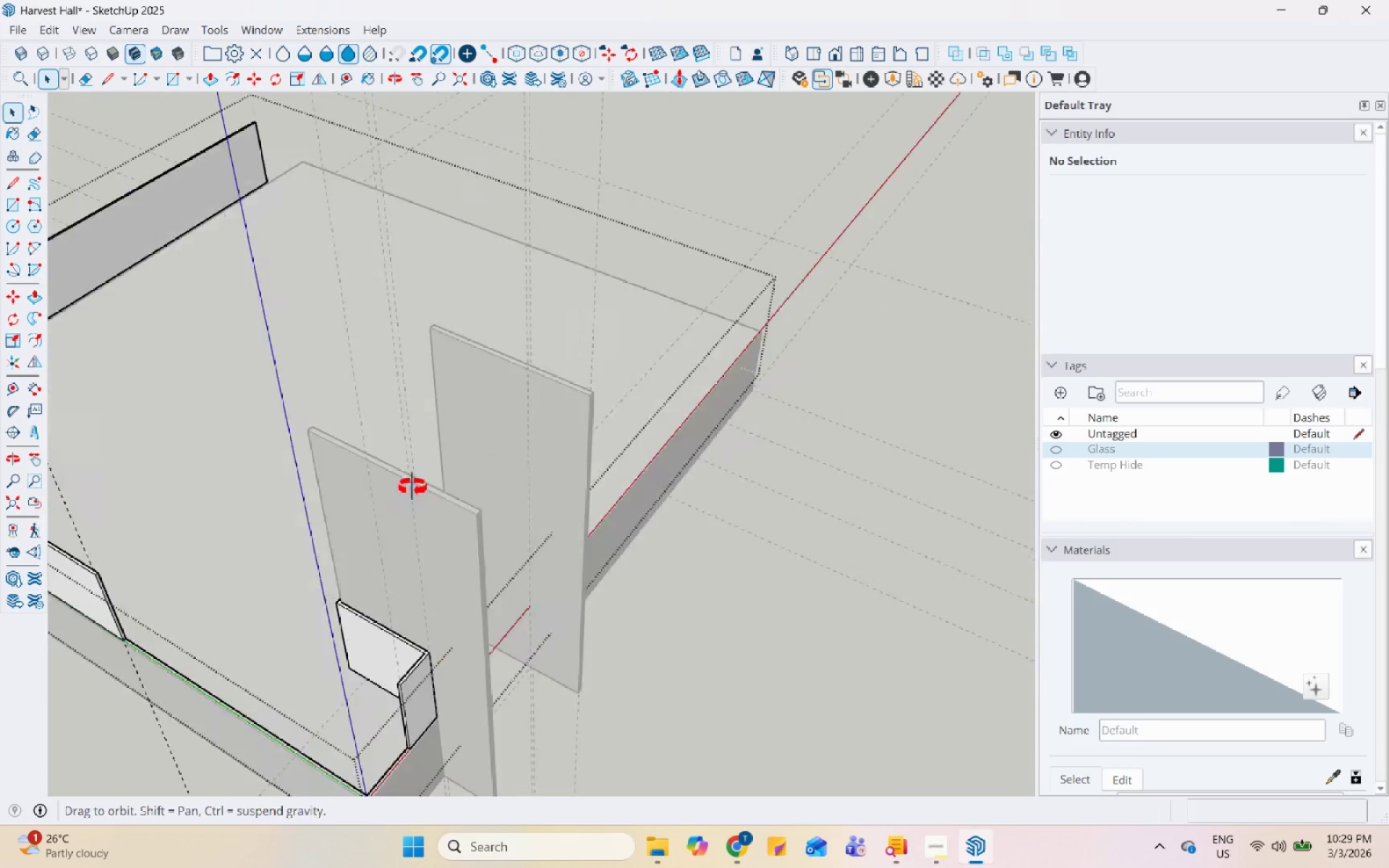 
key(Escape)
 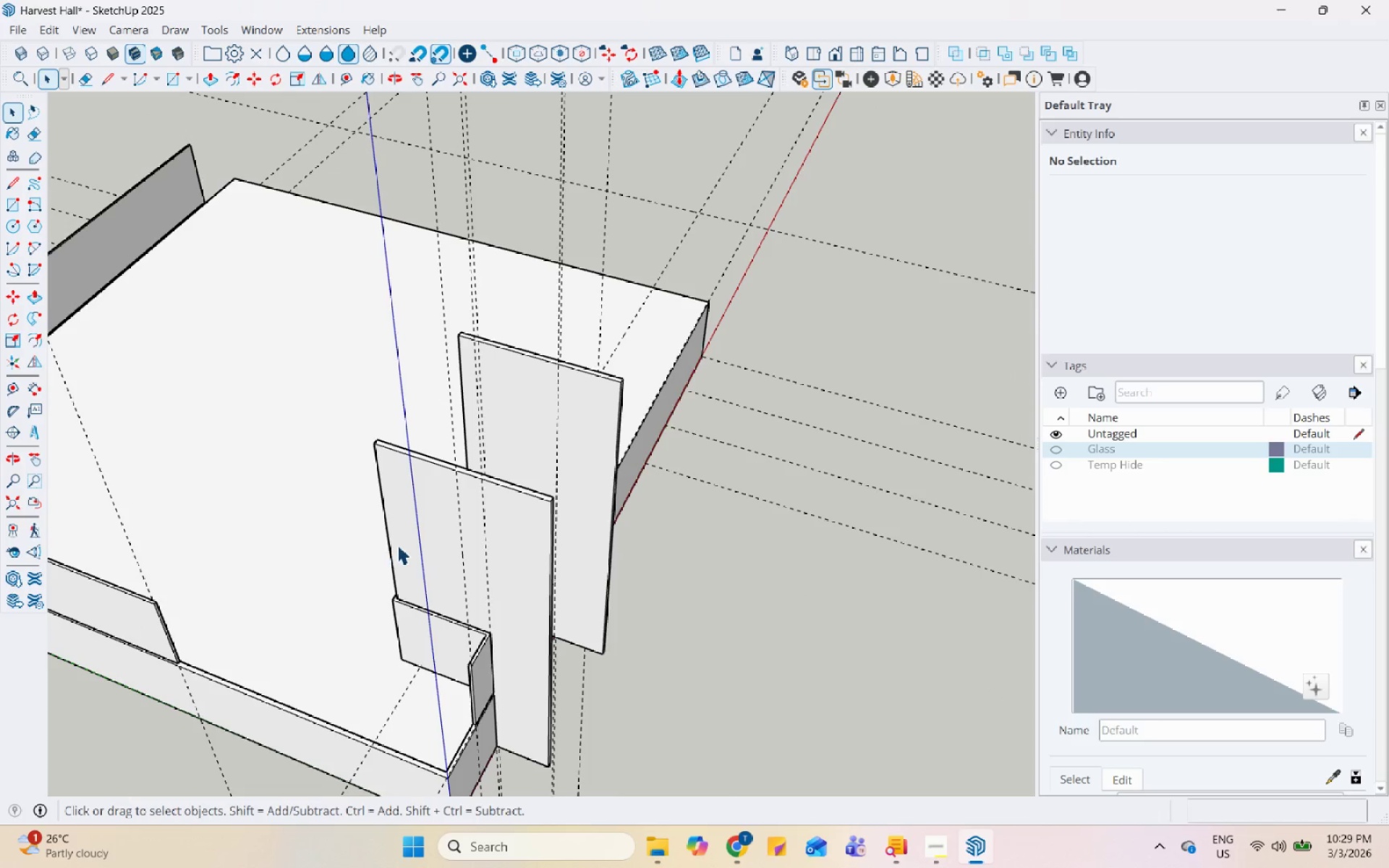 
scroll: coordinate [378, 571], scroll_direction: down, amount: 1.0
 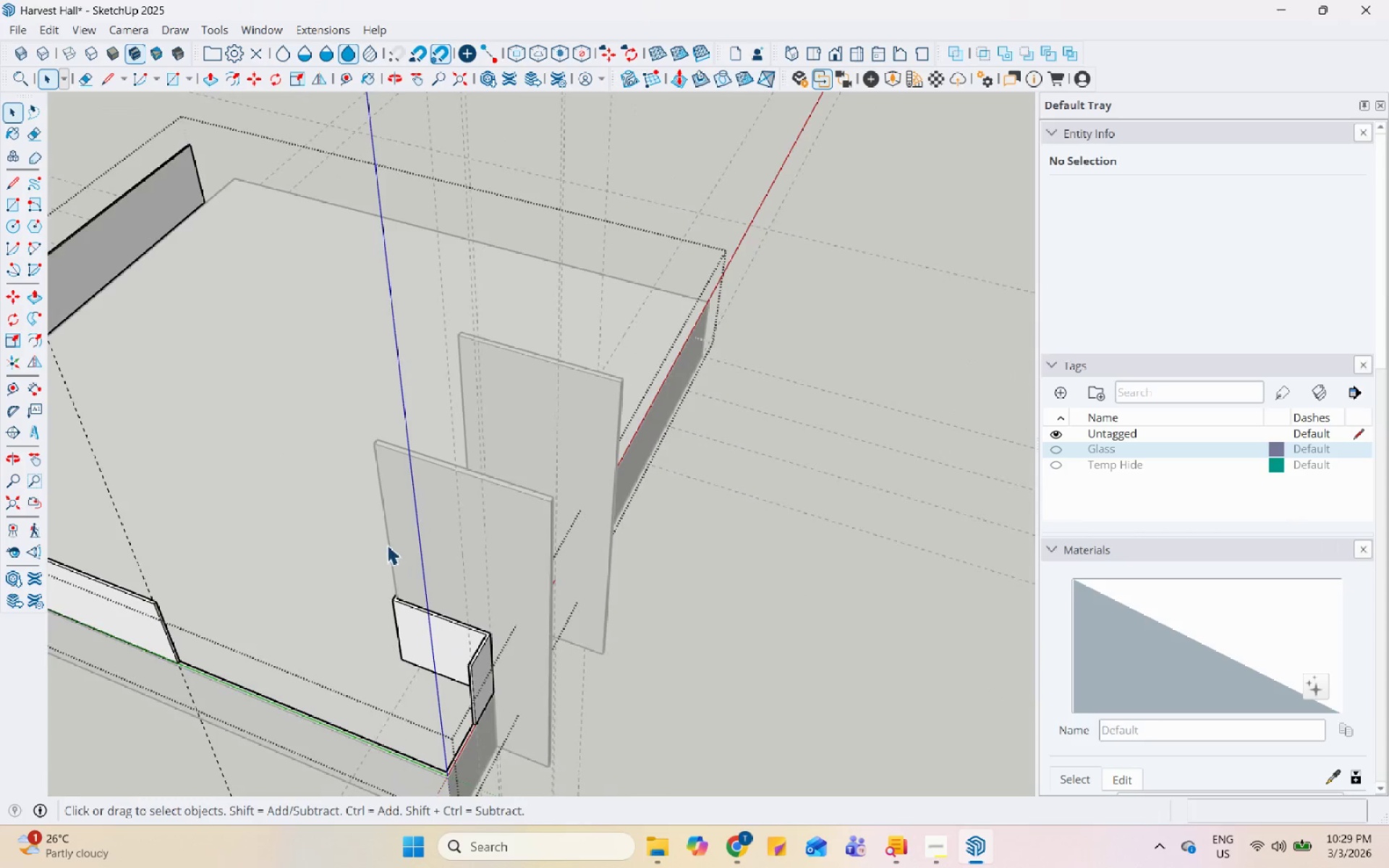 
key(Escape)
 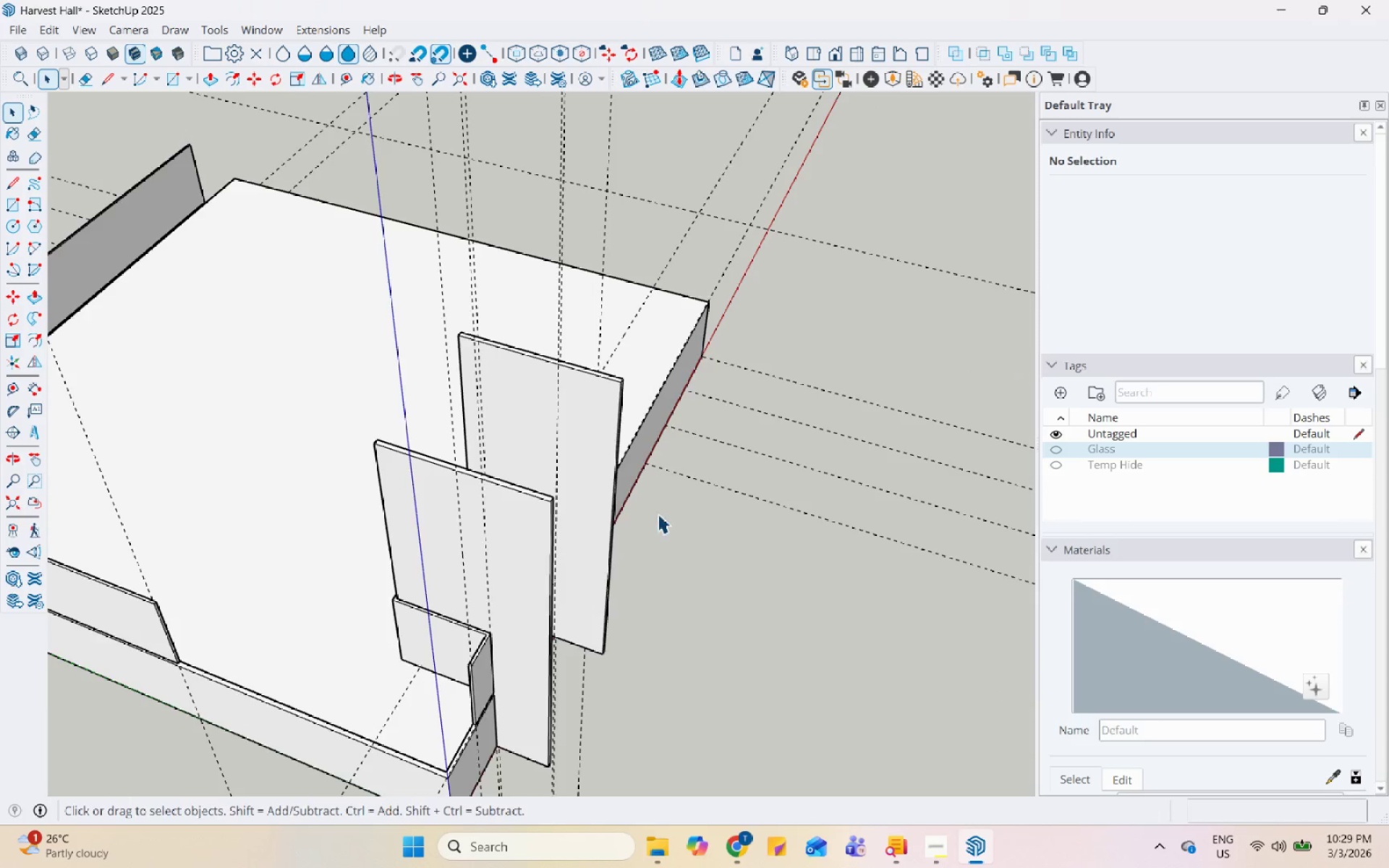 
scroll: coordinate [668, 448], scroll_direction: up, amount: 2.0
 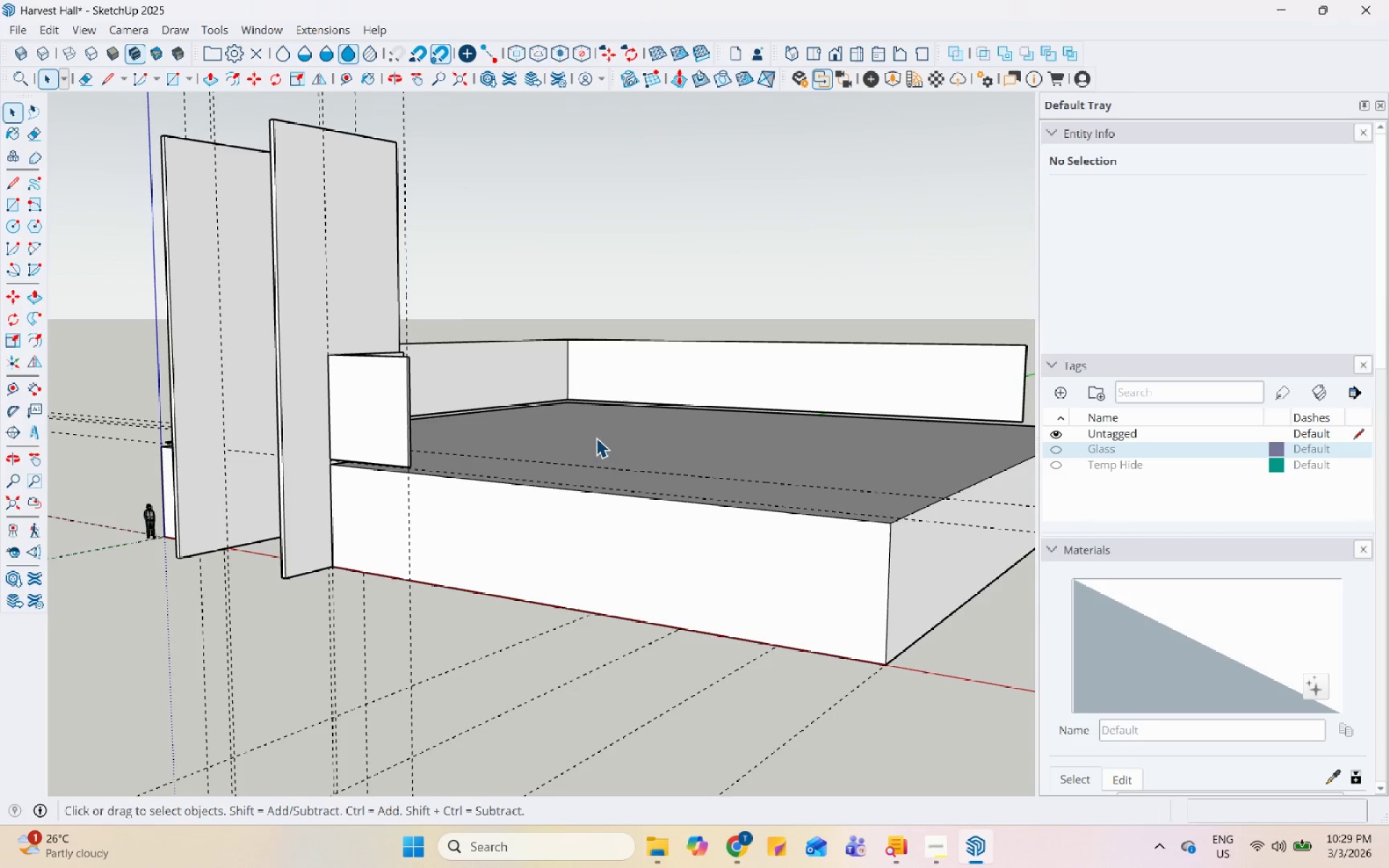 
key(Control+S)
 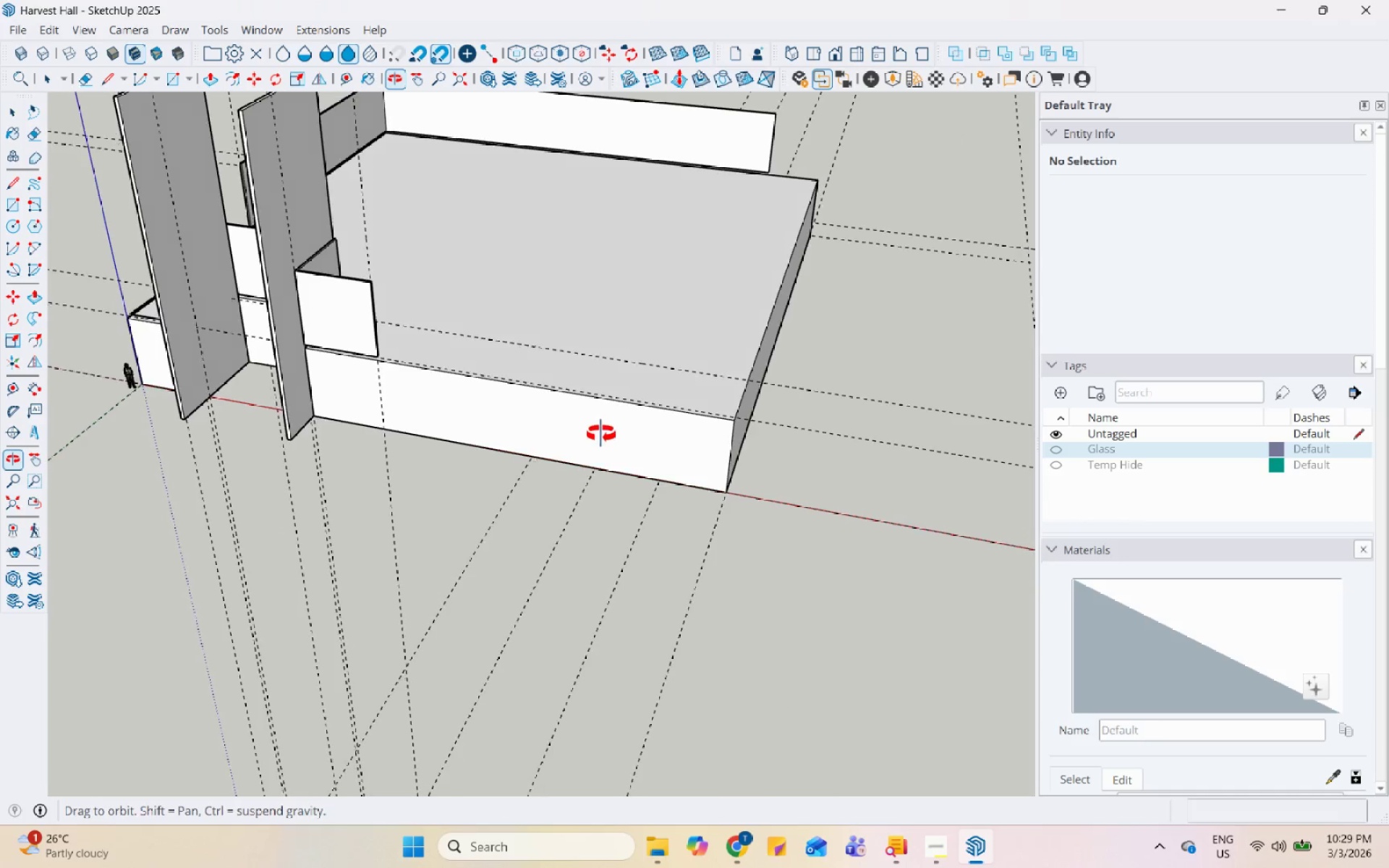 
scroll: coordinate [451, 375], scroll_direction: down, amount: 6.0
 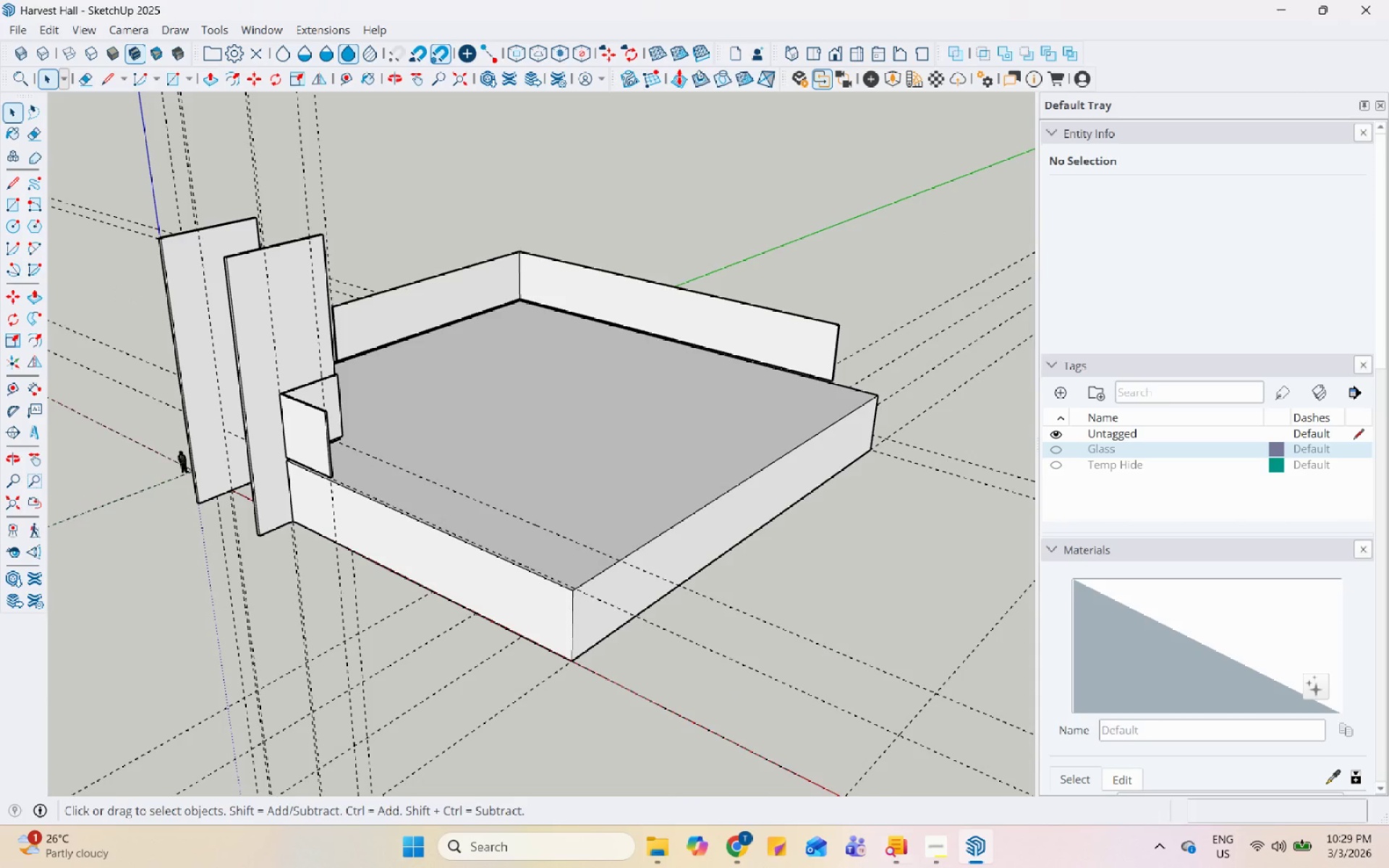 
left_click([932, 850])